 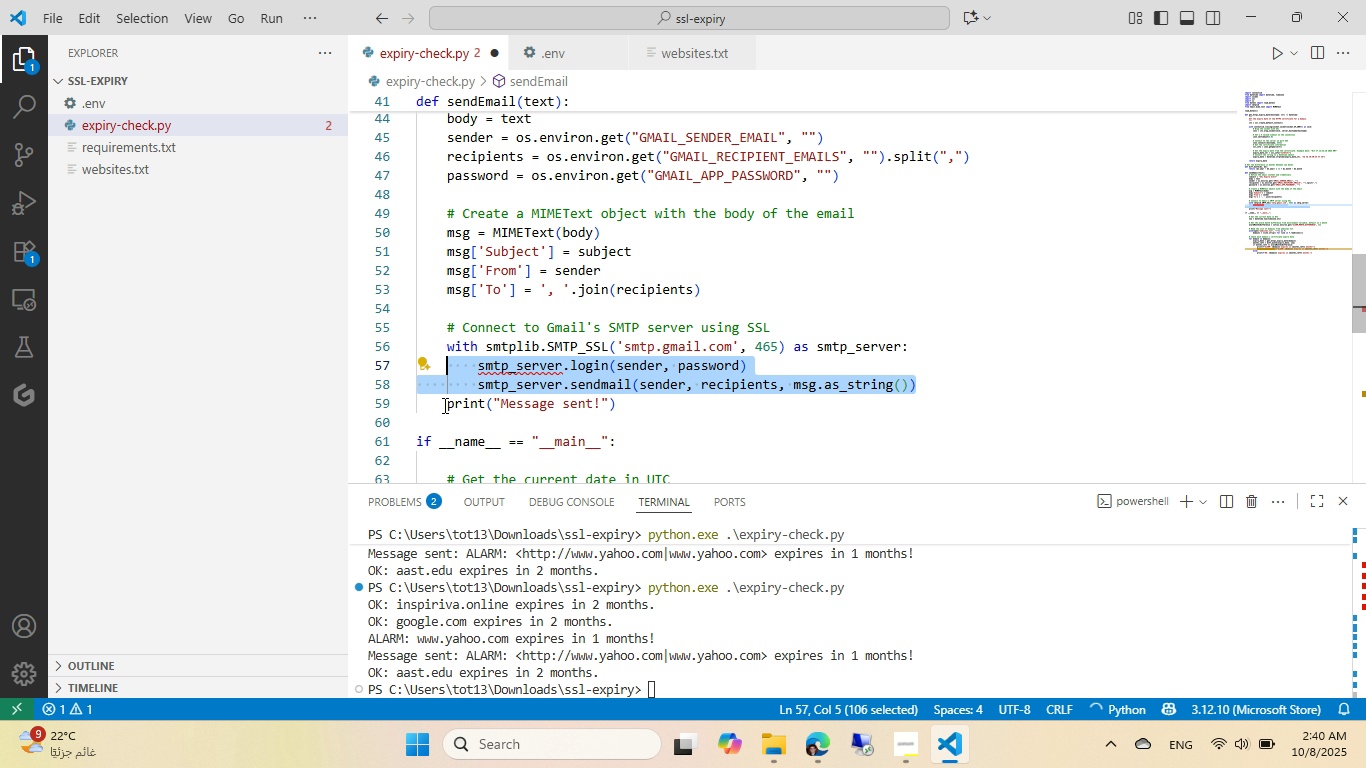 
left_click([443, 405])
 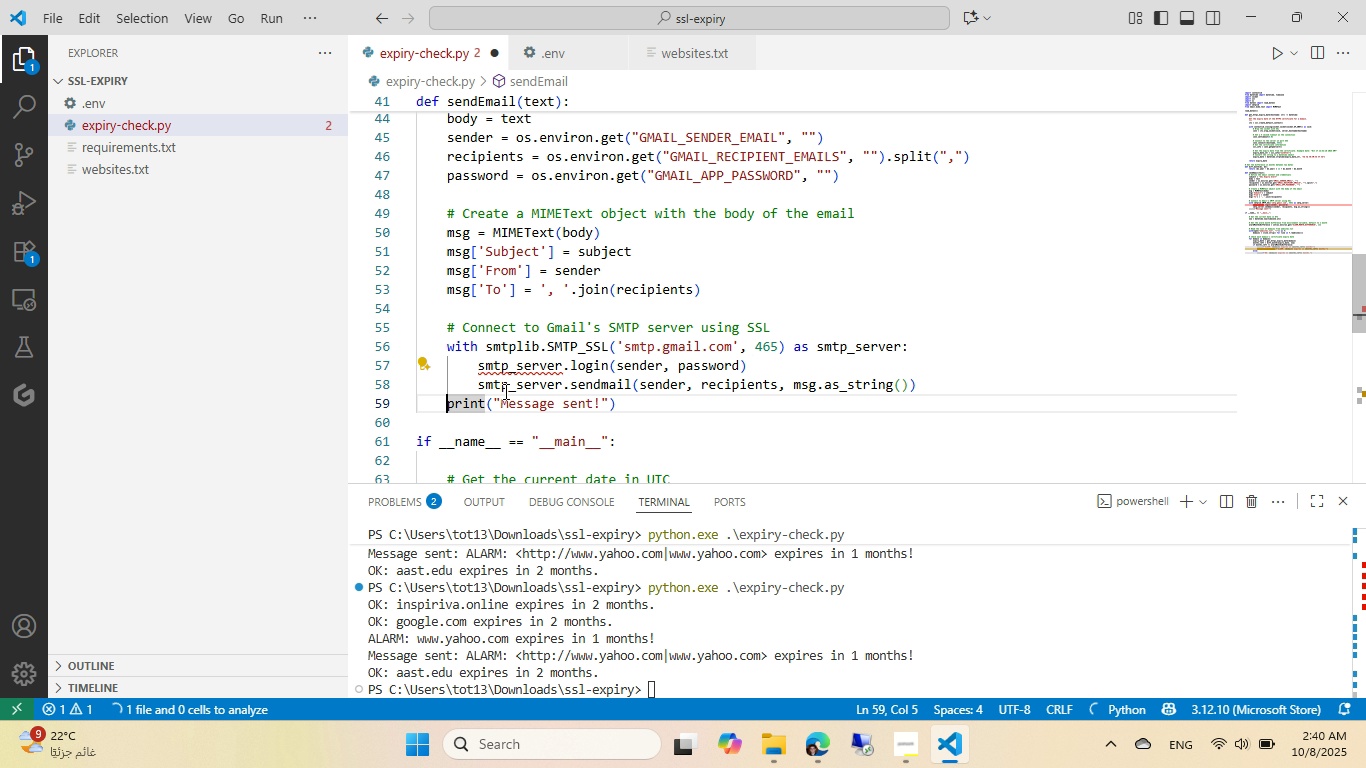 
key(Tab)
 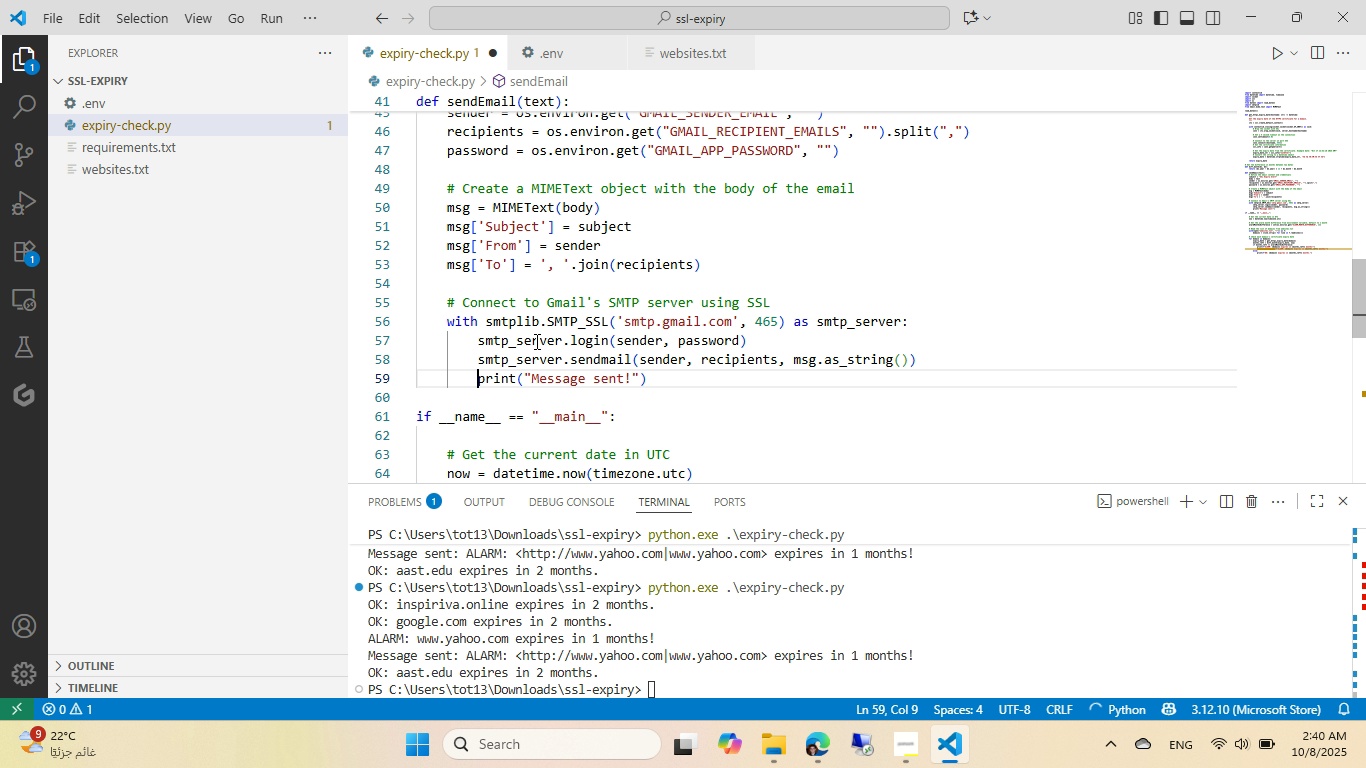 
scroll: coordinate [539, 295], scroll_direction: up, amount: 2.0
 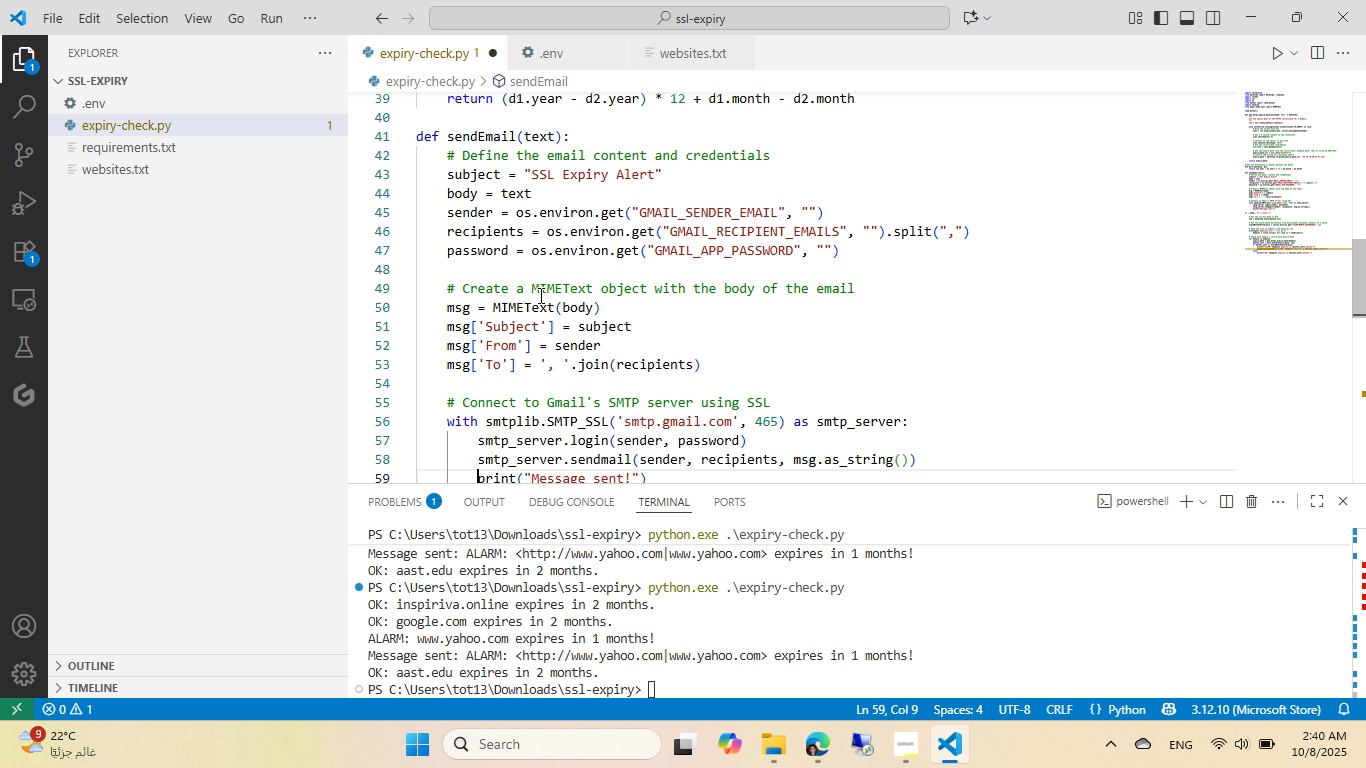 
wait(5.89)
 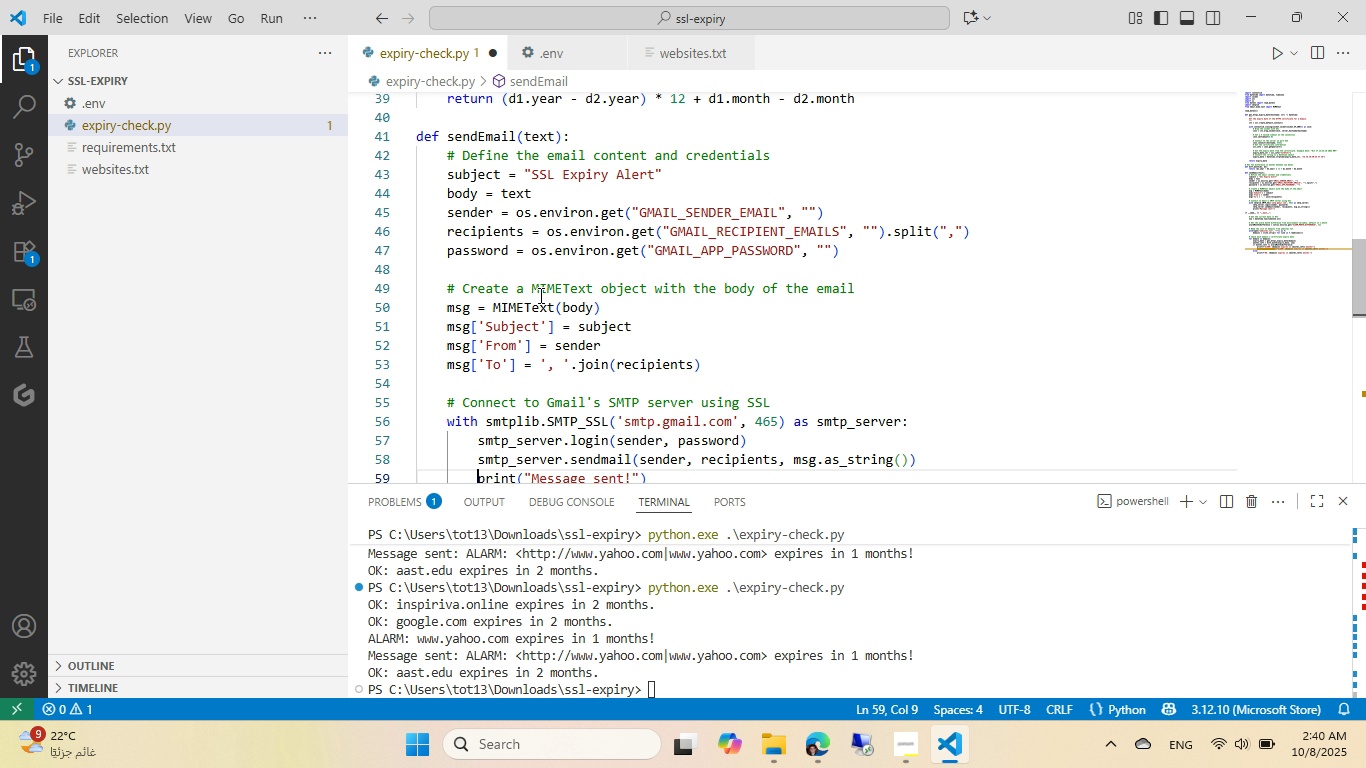 
key(Control+ControlLeft)
 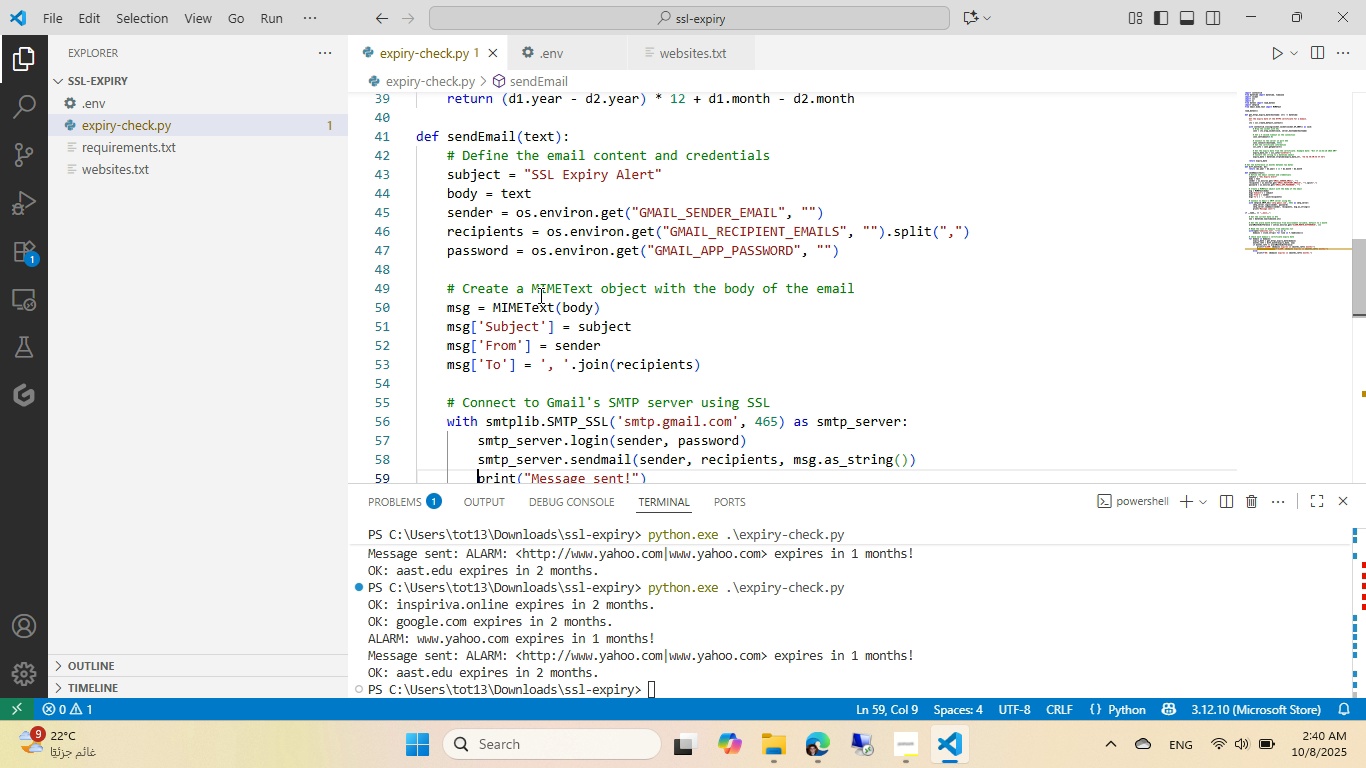 
key(Control+S)
 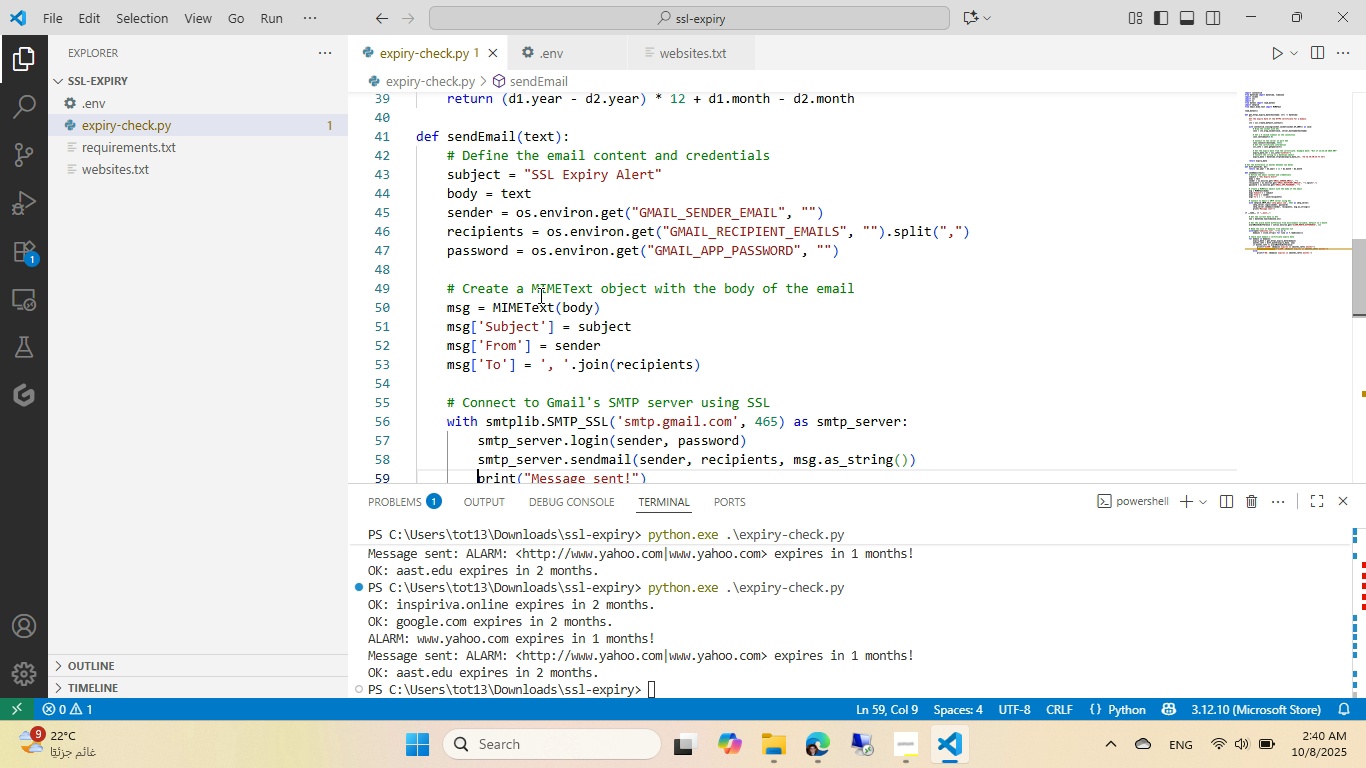 
key(Alt+AltLeft)
 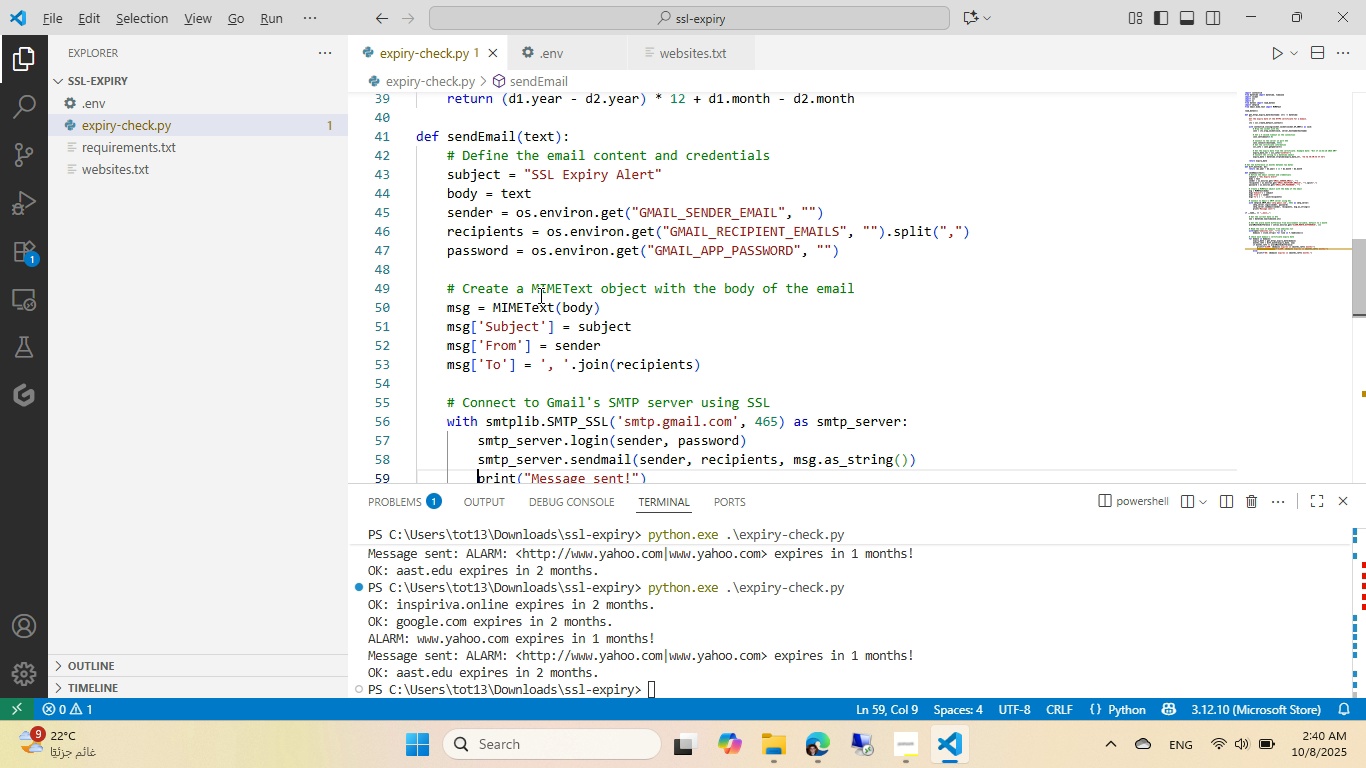 
key(Tab)
 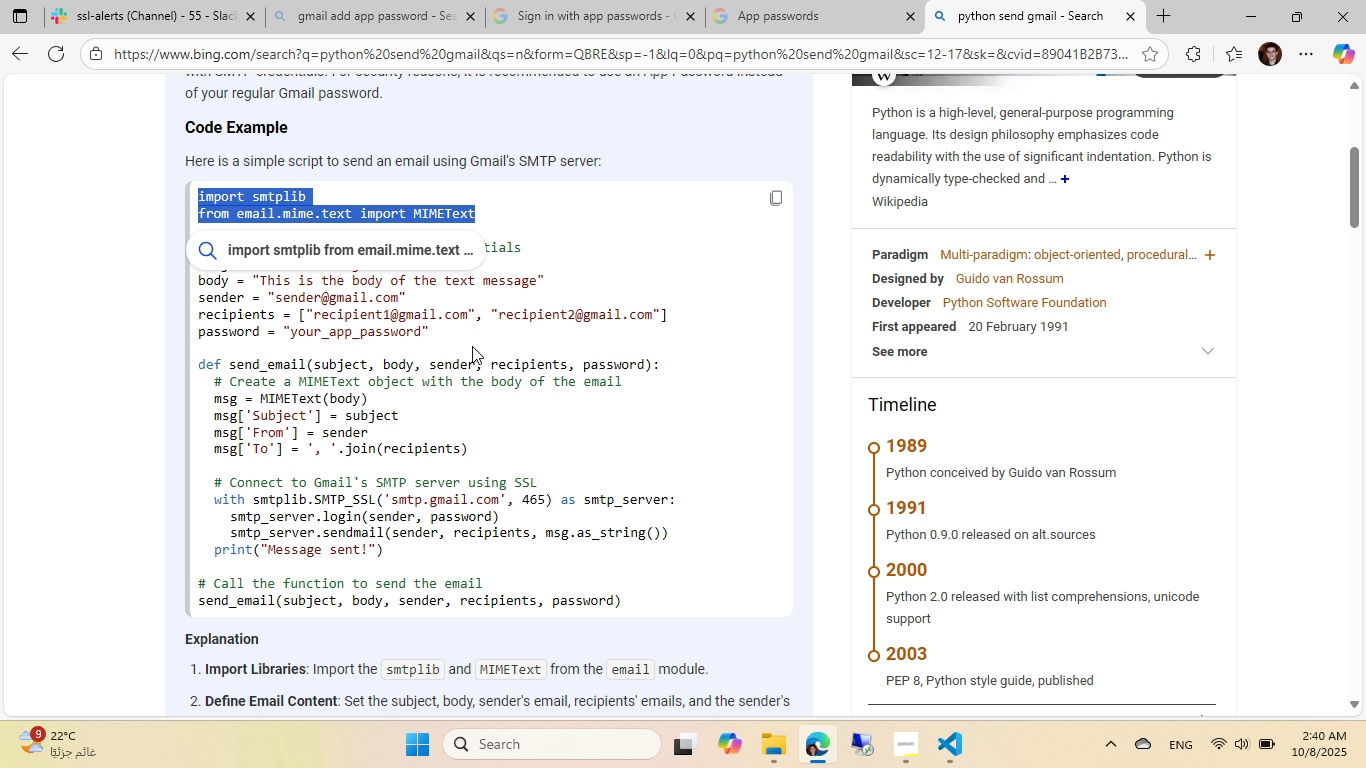 
key(Alt+AltLeft)
 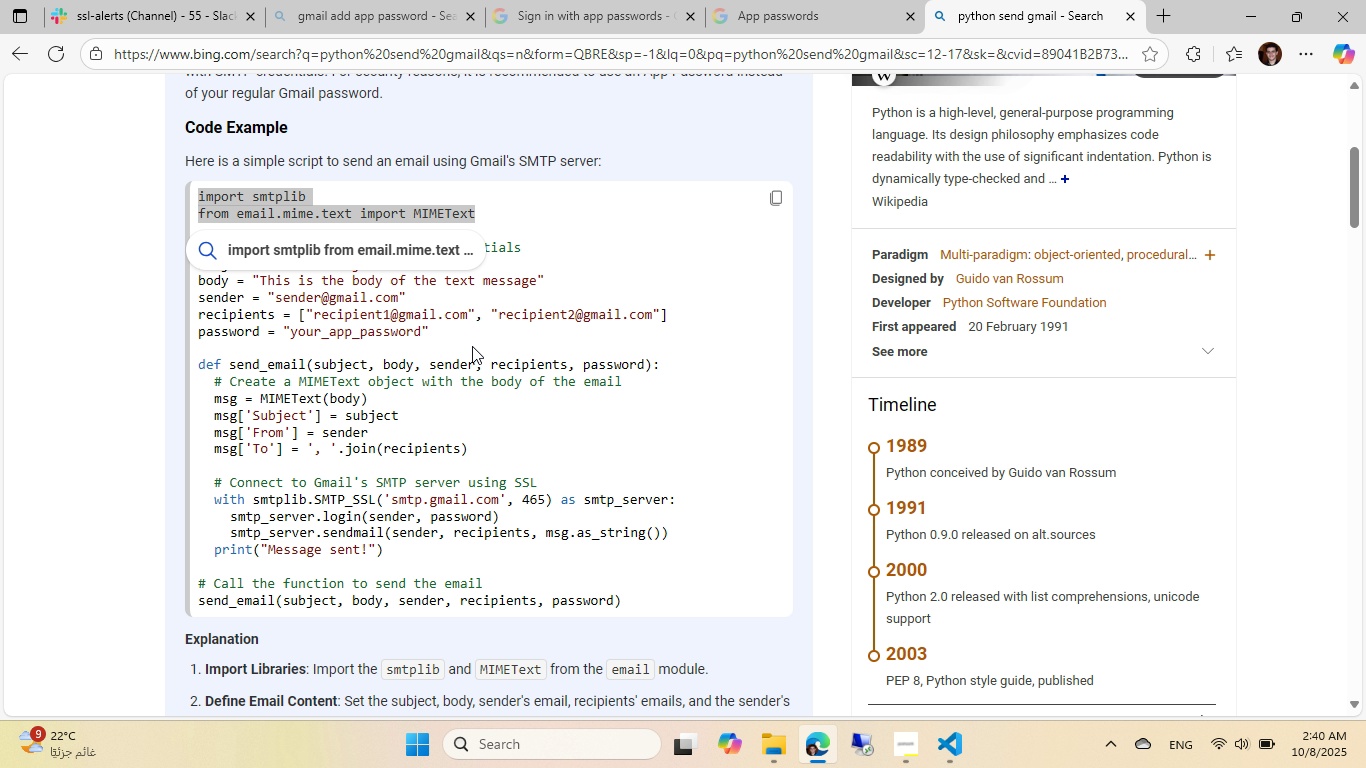 
key(Alt+Tab)
 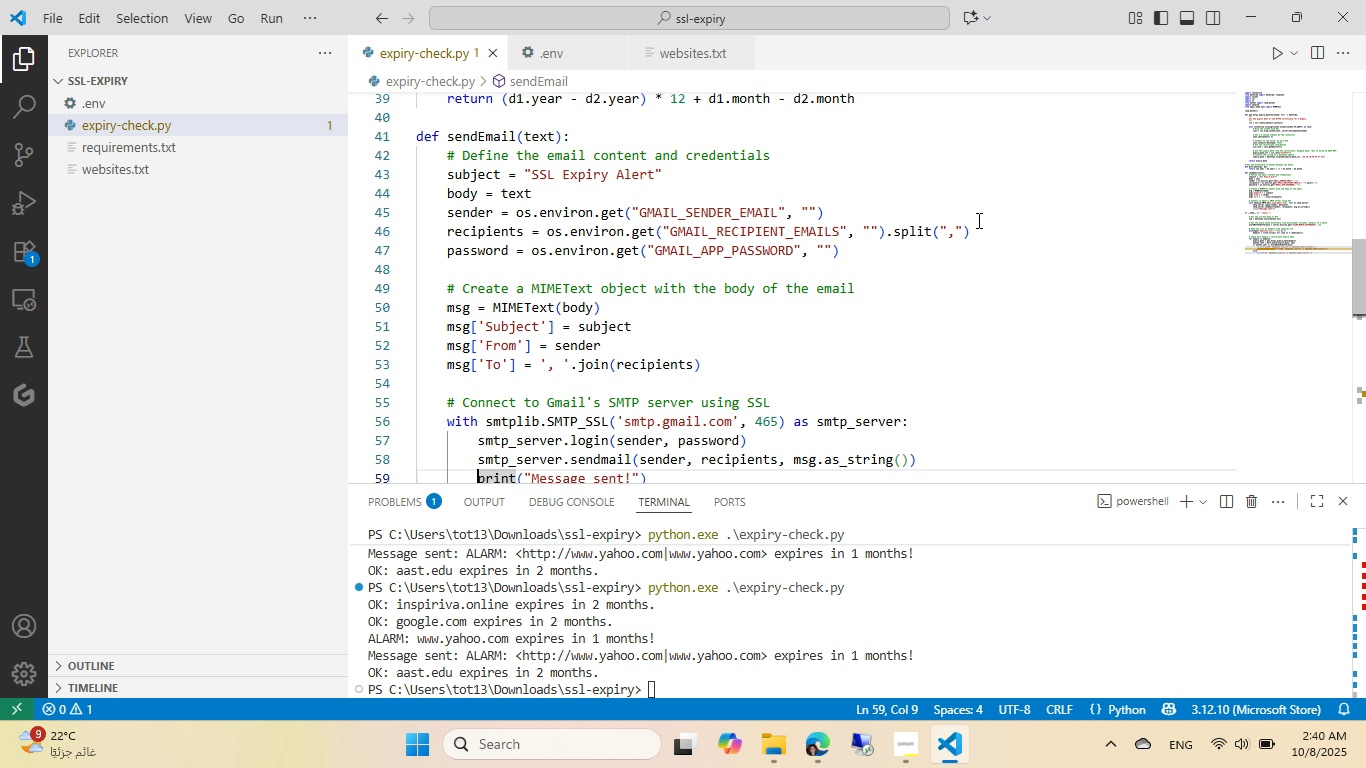 
left_click([974, 231])